 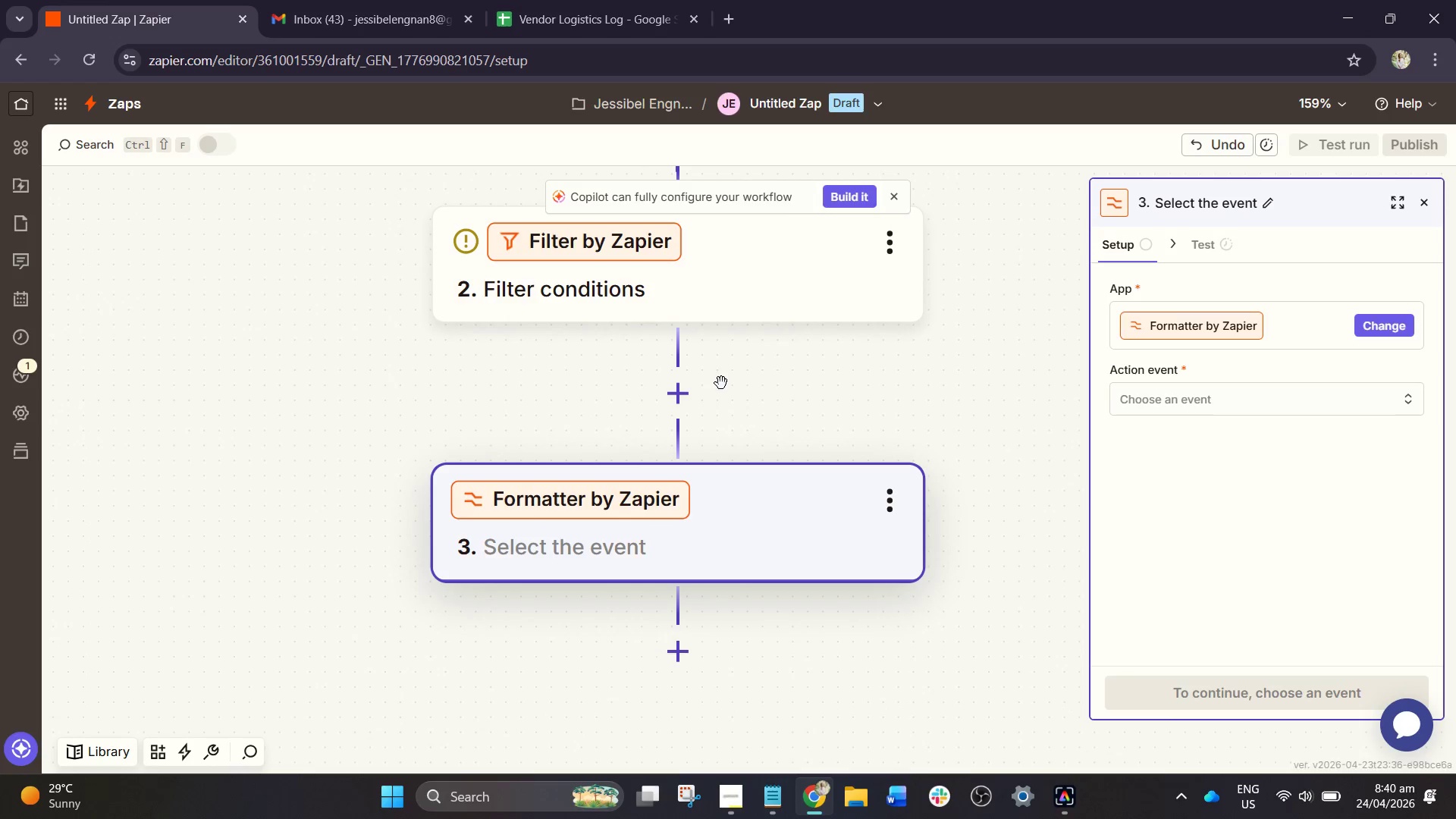 
left_click_drag(start_coordinate=[736, 614], to_coordinate=[744, 541])
 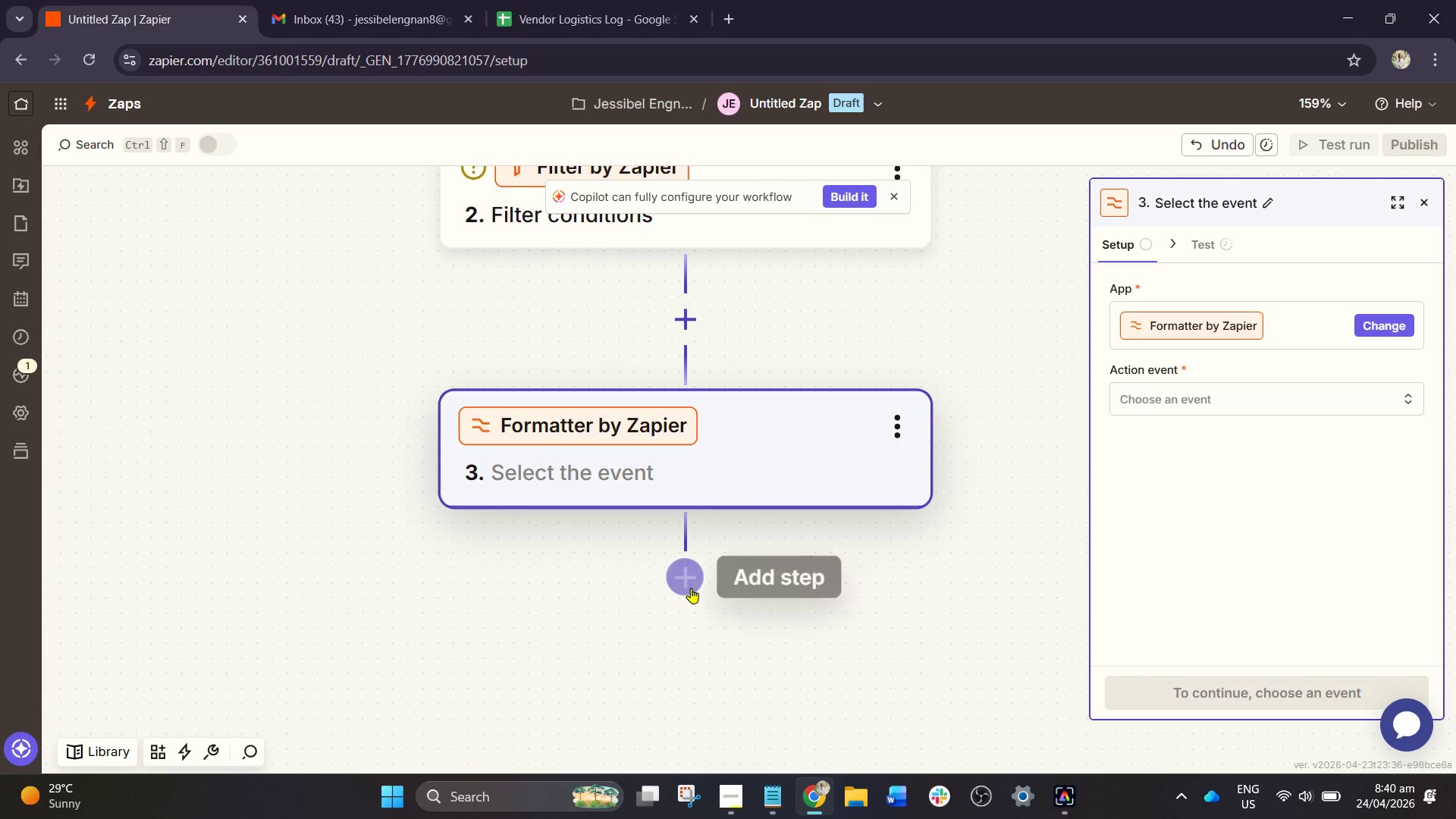 
left_click([691, 588])
 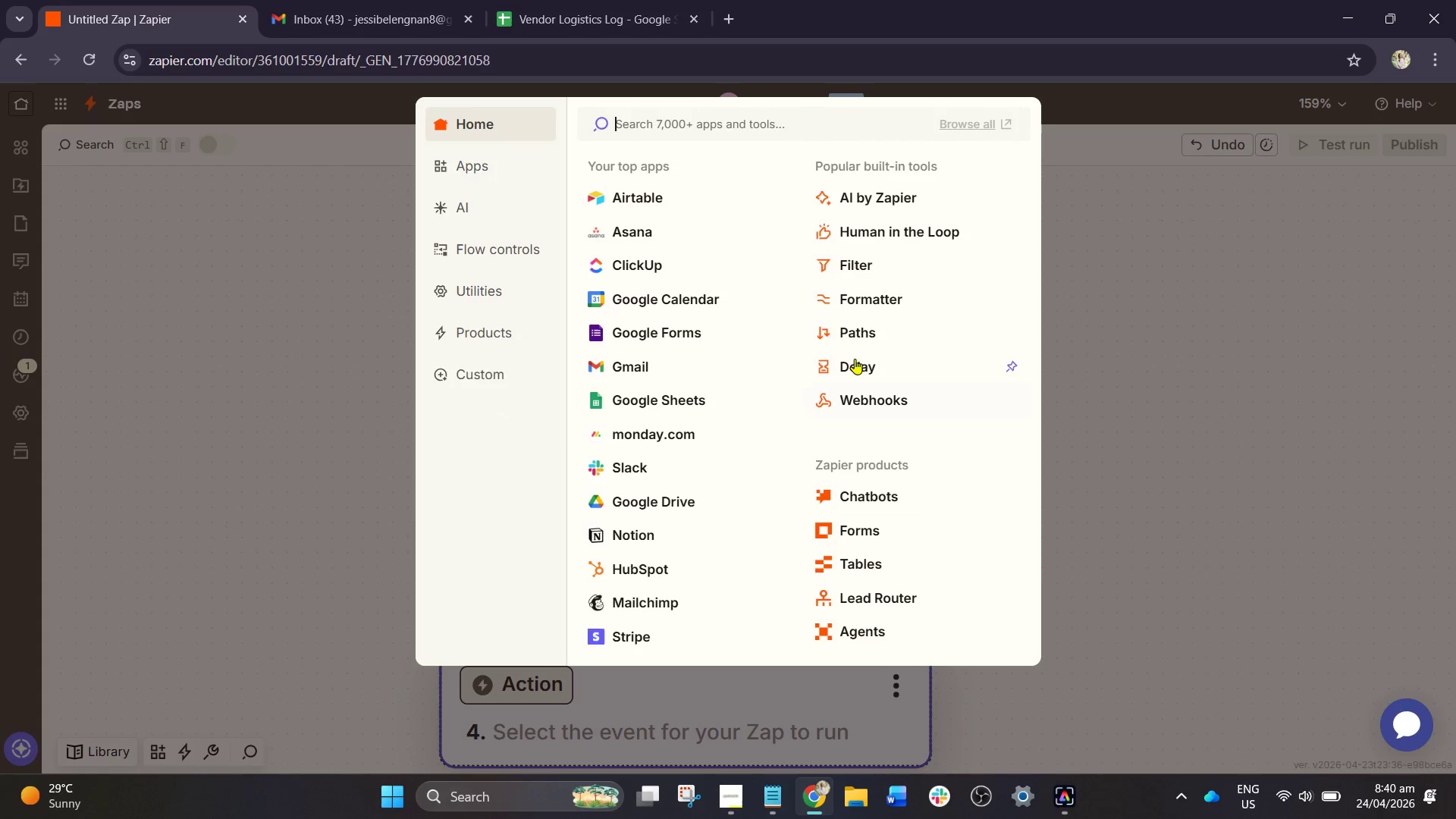 
left_click([864, 335])
 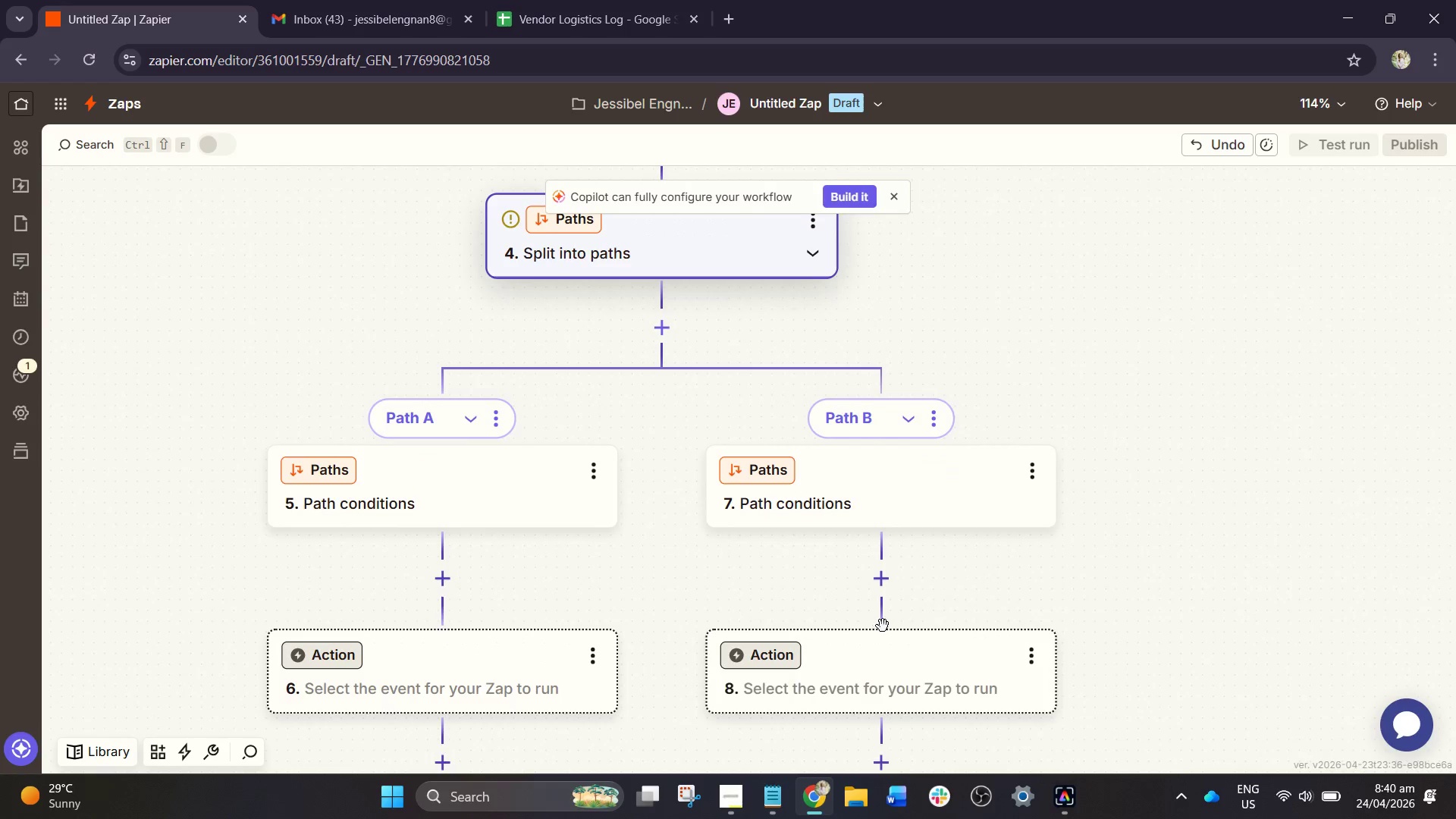 
left_click_drag(start_coordinate=[703, 576], to_coordinate=[710, 473])
 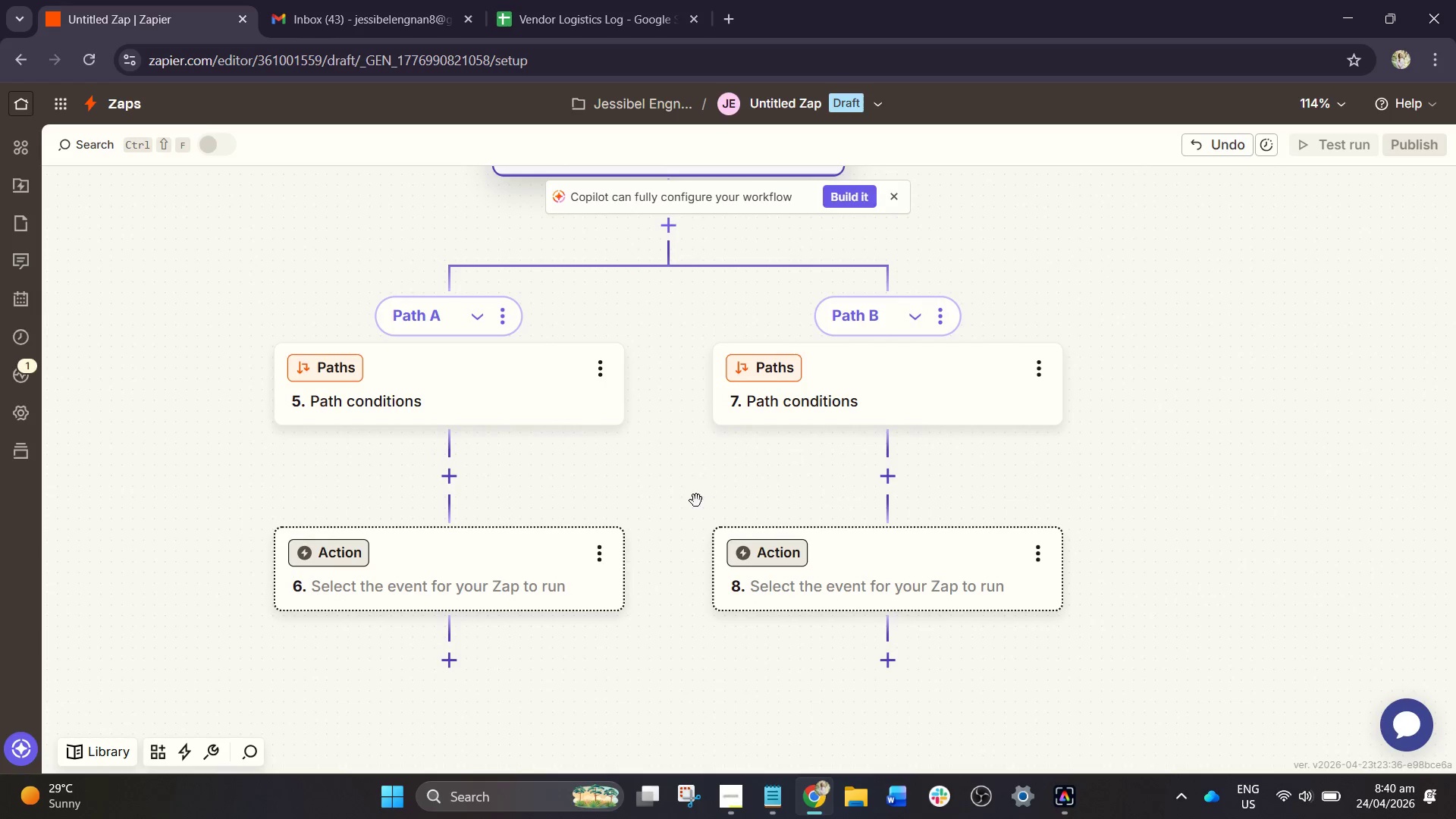 
left_click_drag(start_coordinate=[683, 621], to_coordinate=[708, 535])
 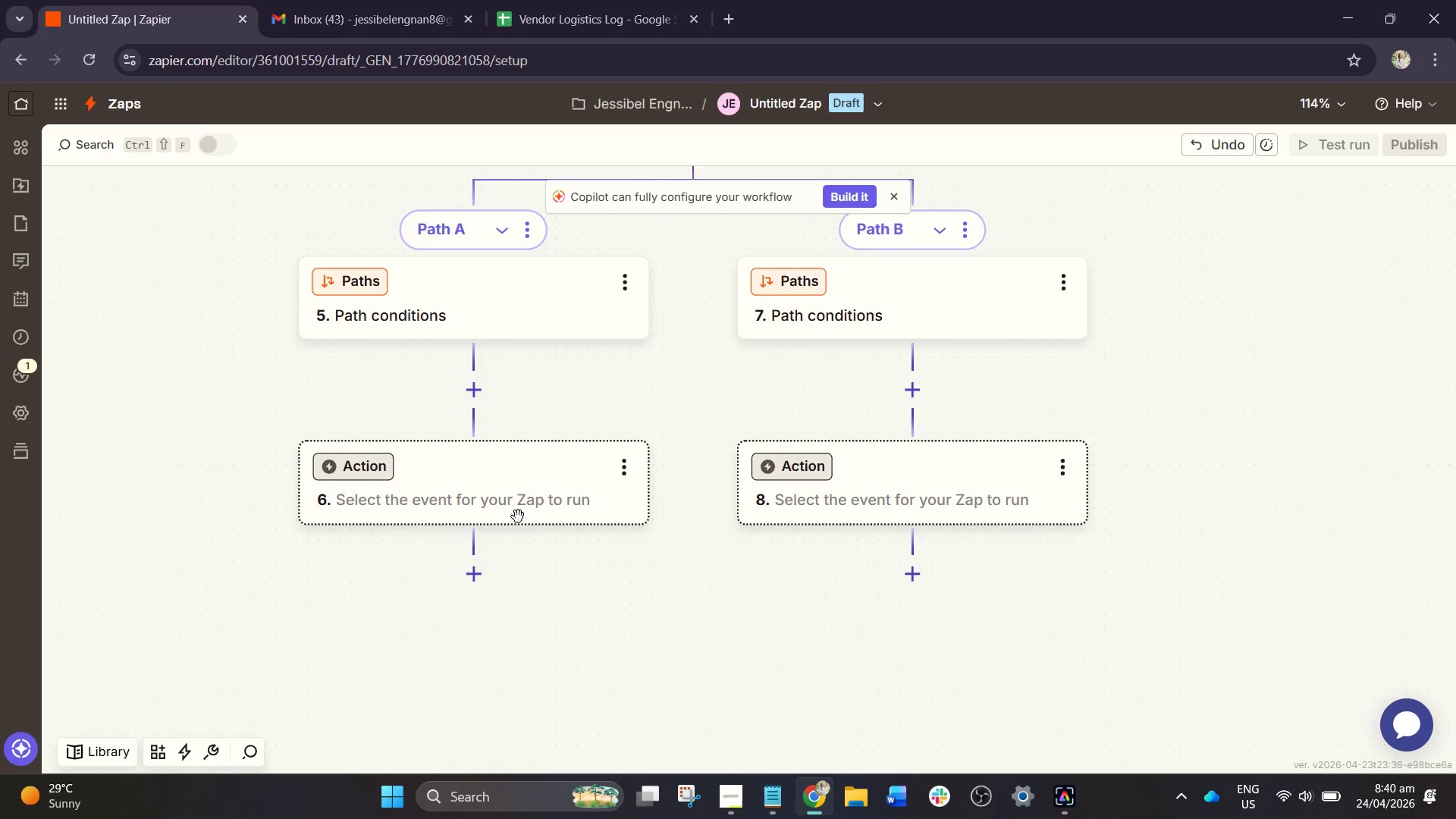 
left_click([532, 500])
 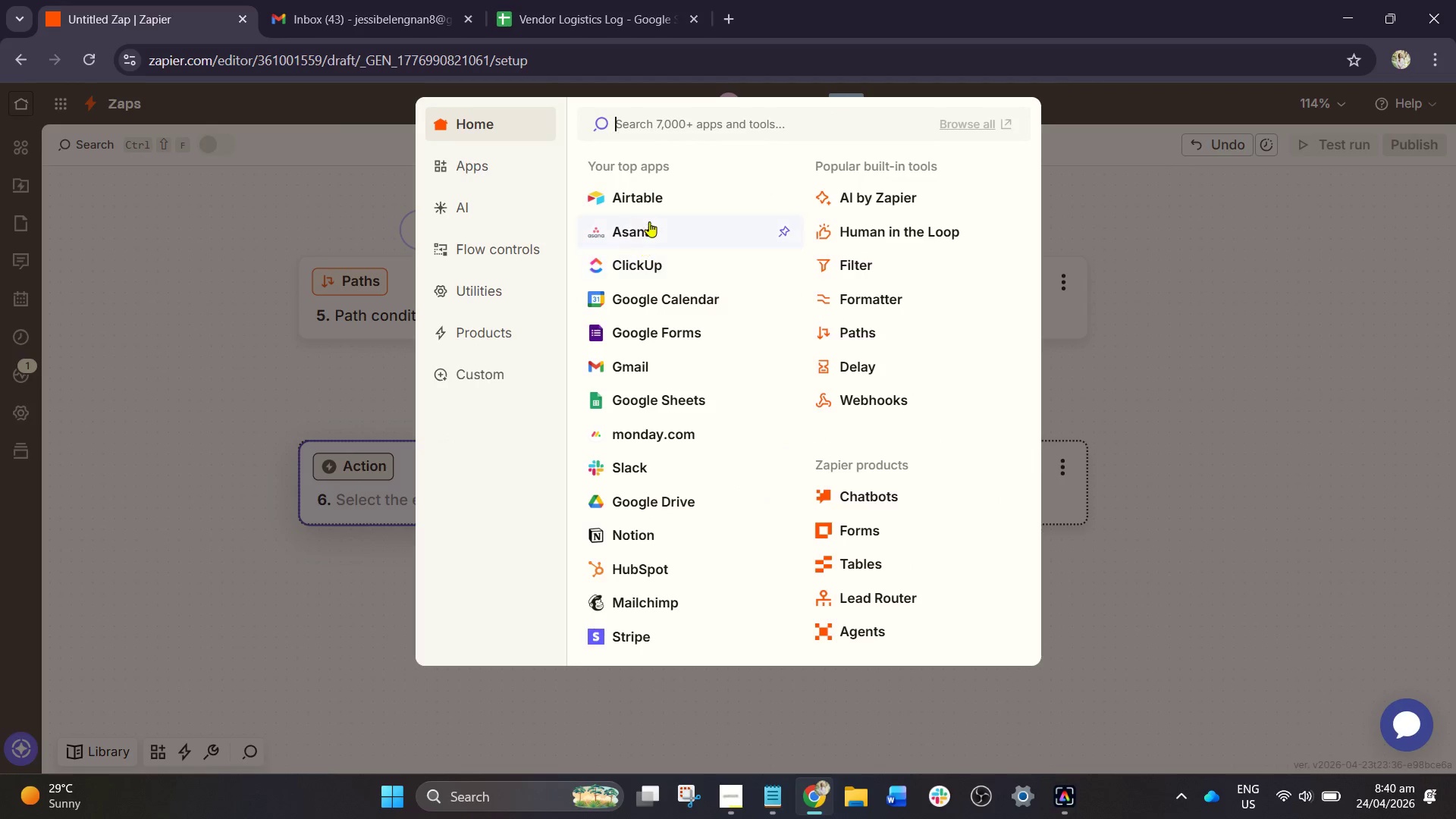 
left_click([651, 208])
 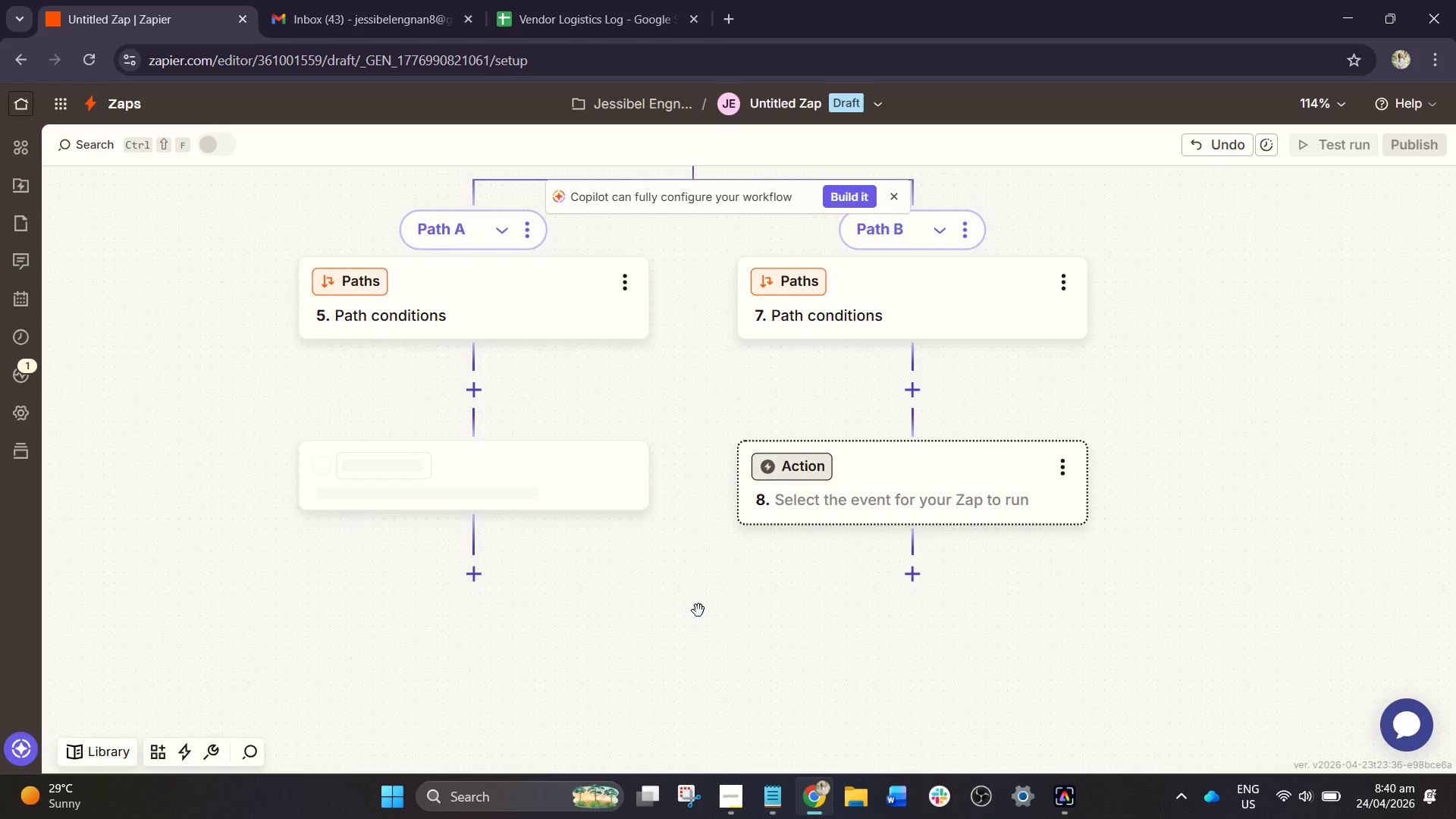 
left_click_drag(start_coordinate=[699, 619], to_coordinate=[735, 529])
 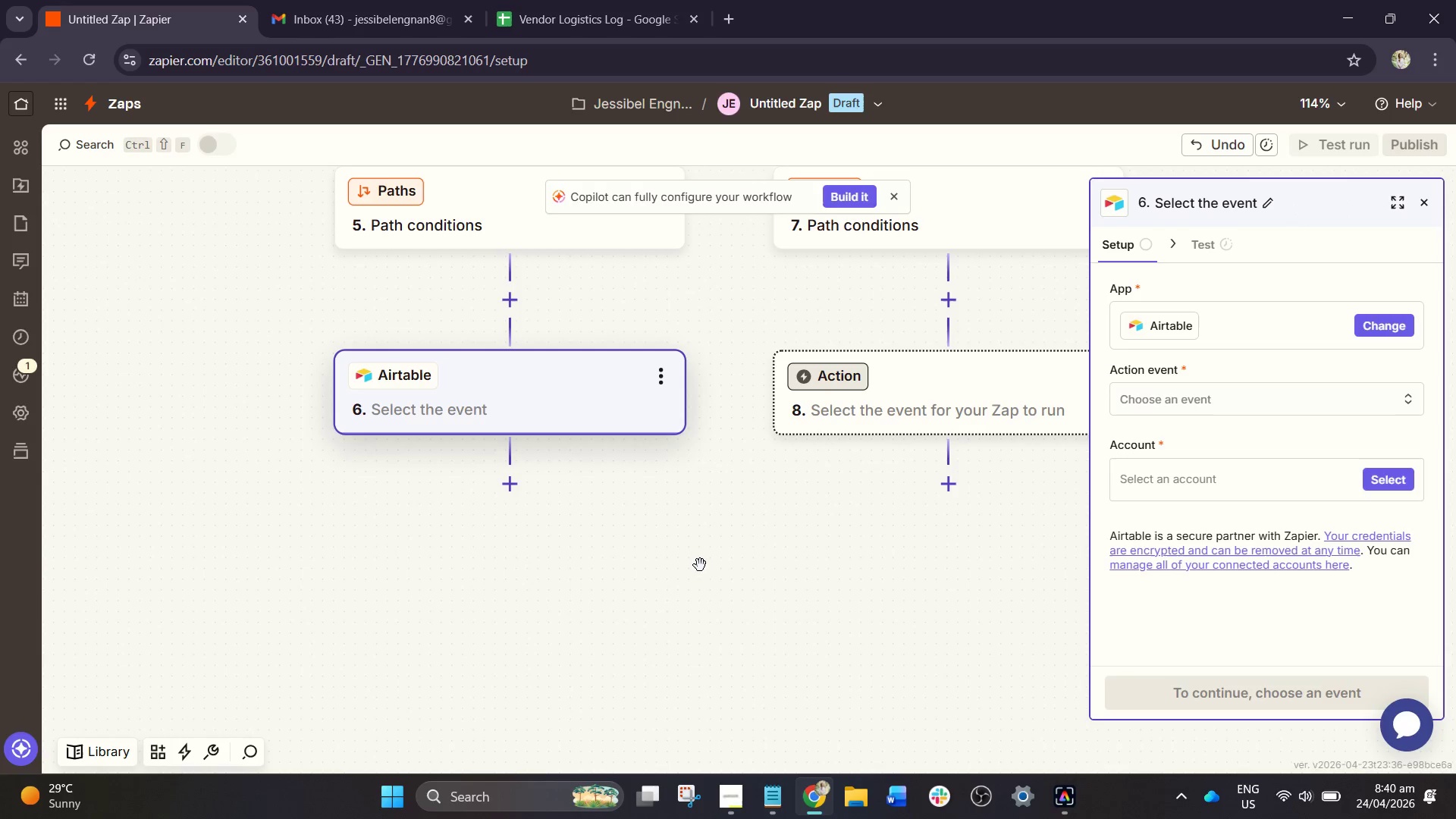 
left_click_drag(start_coordinate=[658, 698], to_coordinate=[689, 635])
 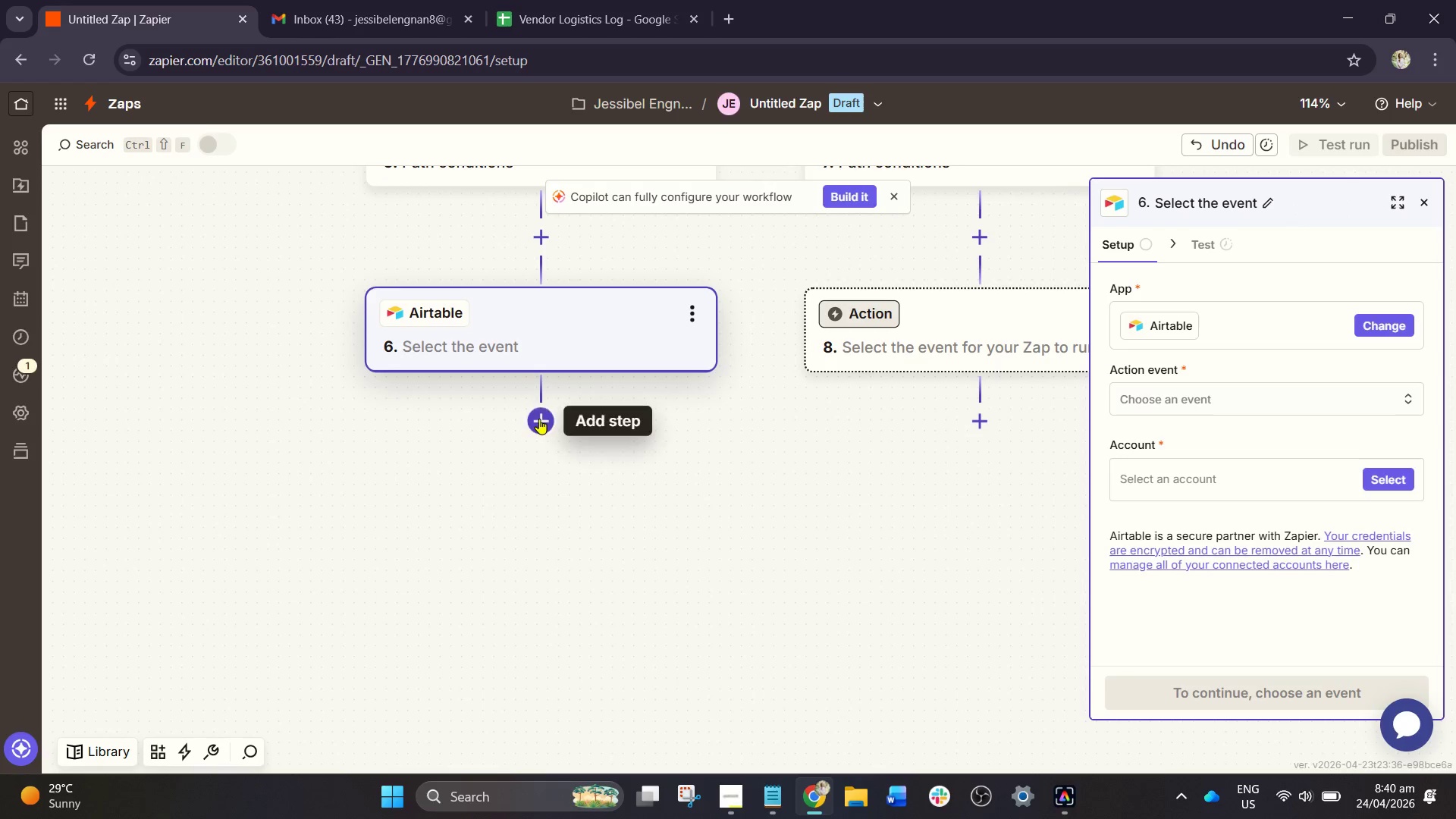 
left_click([539, 419])
 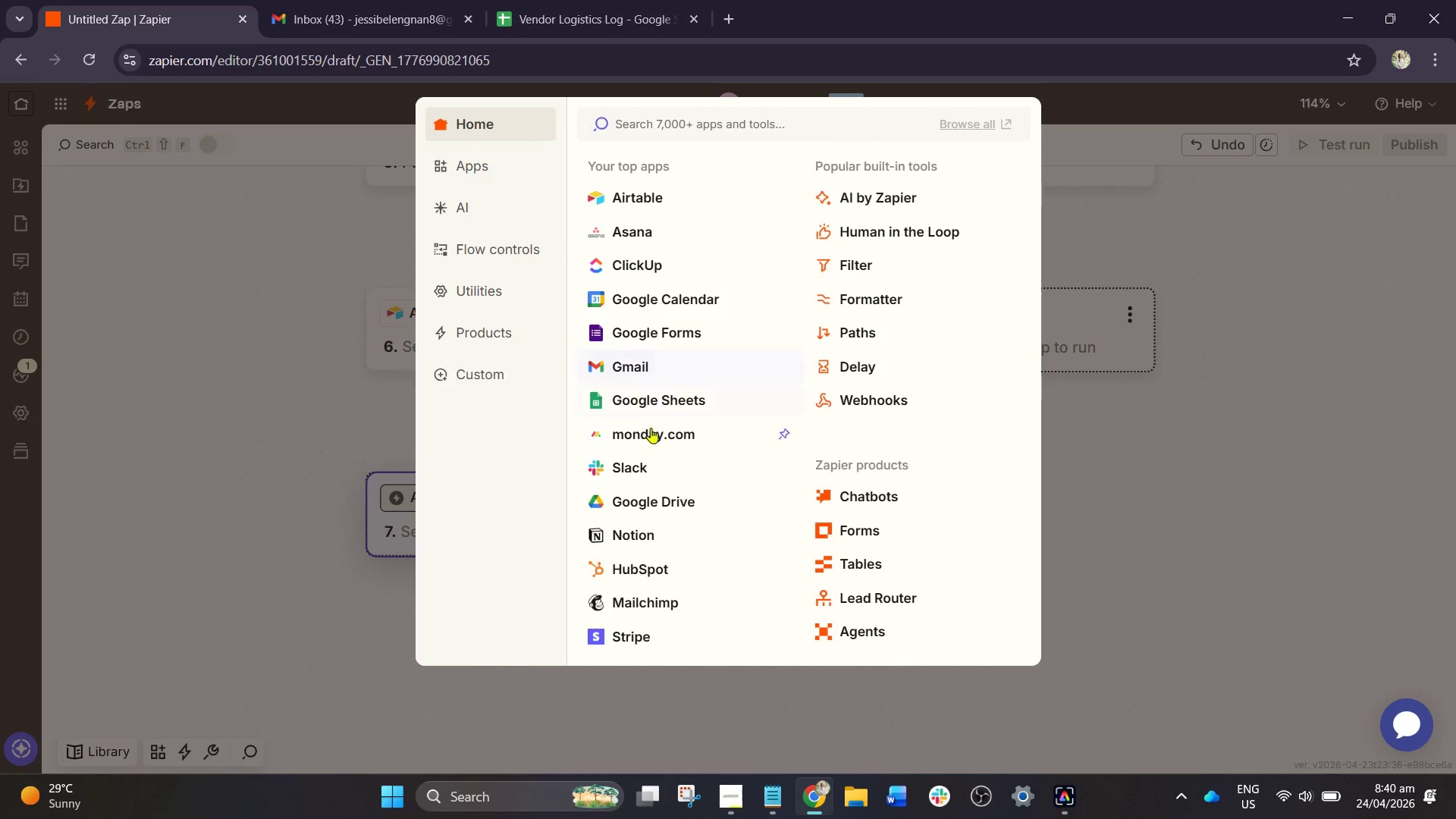 
left_click([645, 465])
 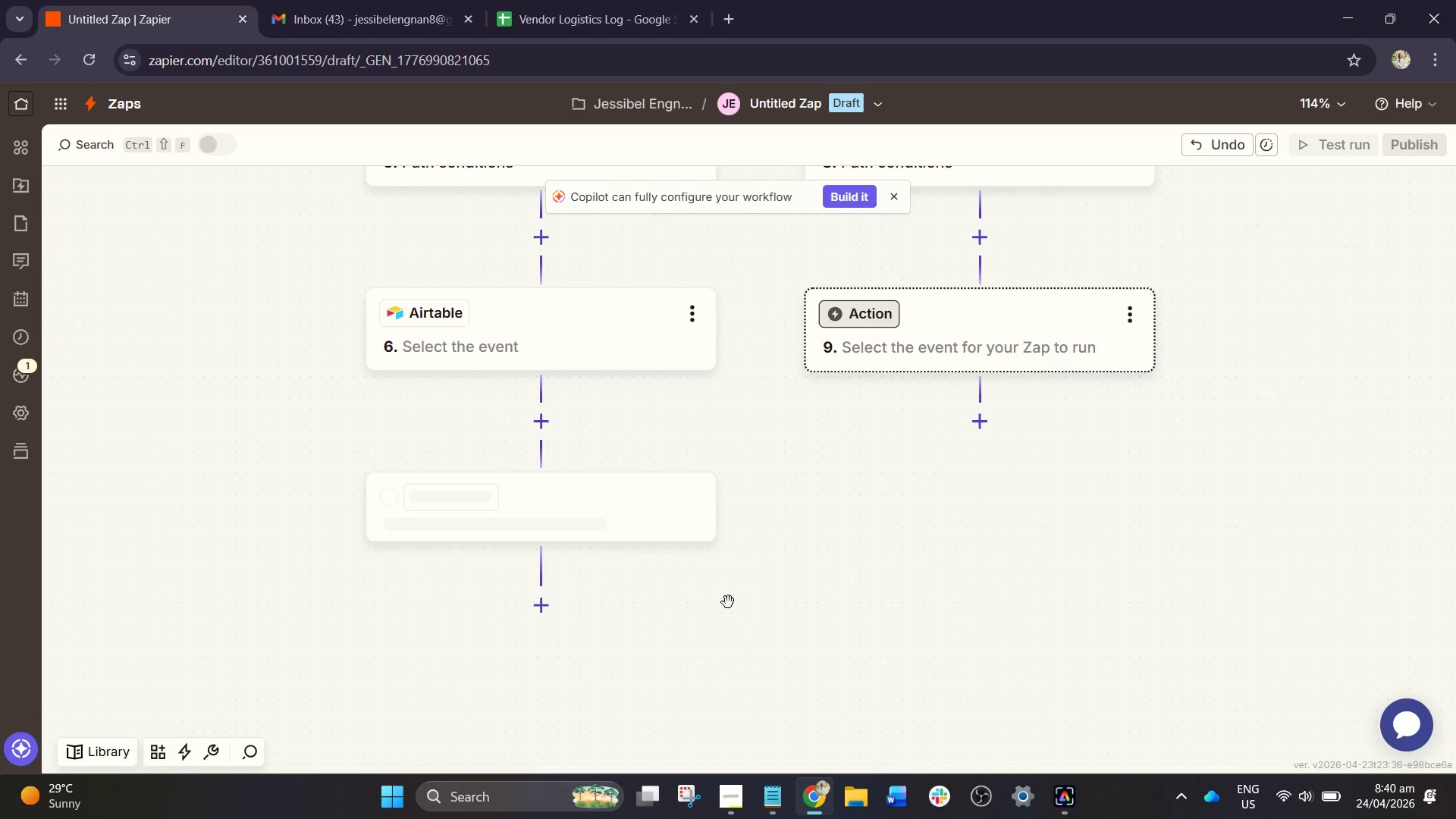 
left_click_drag(start_coordinate=[729, 602], to_coordinate=[752, 519])